 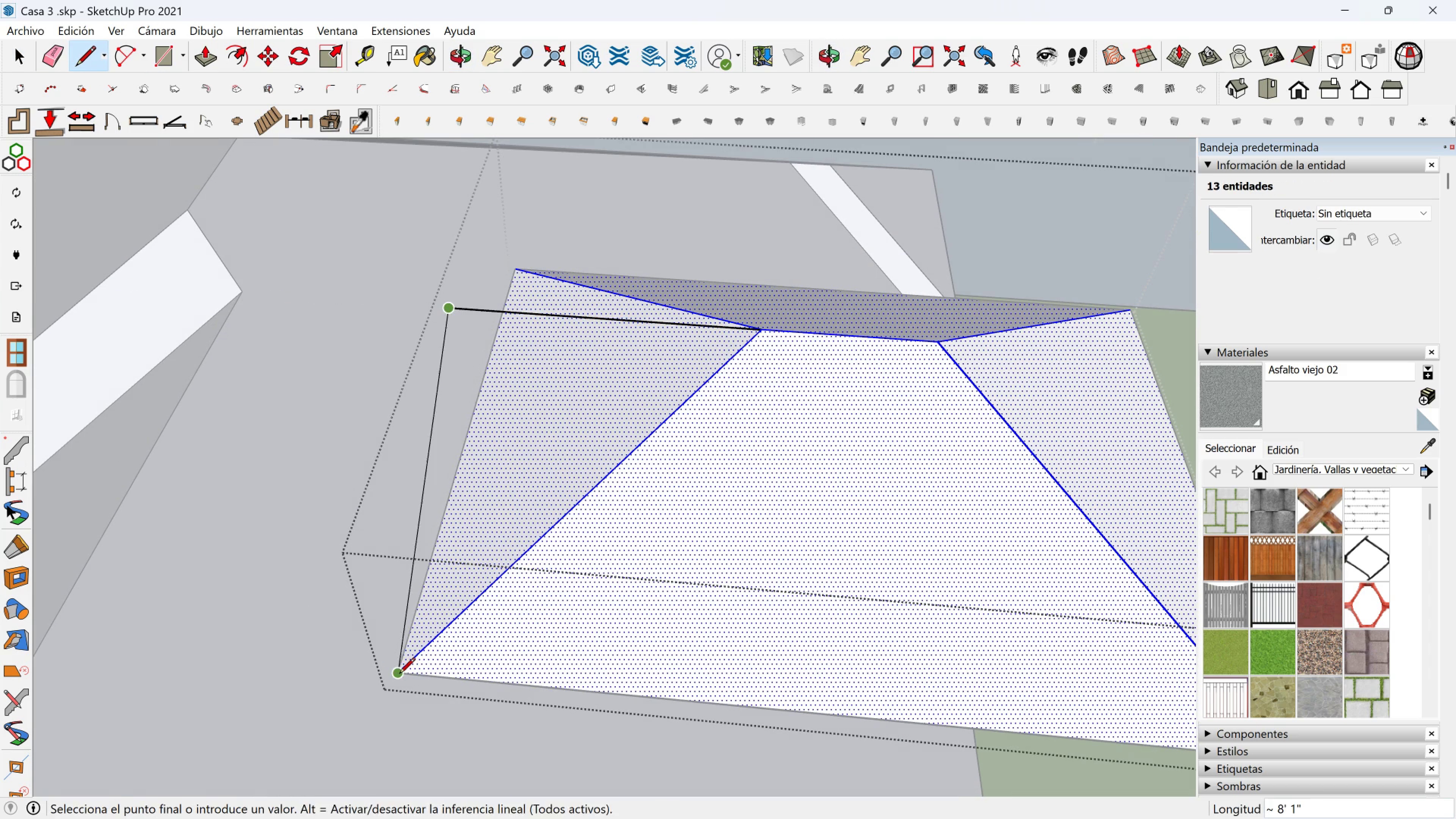 
left_click([399, 675])
 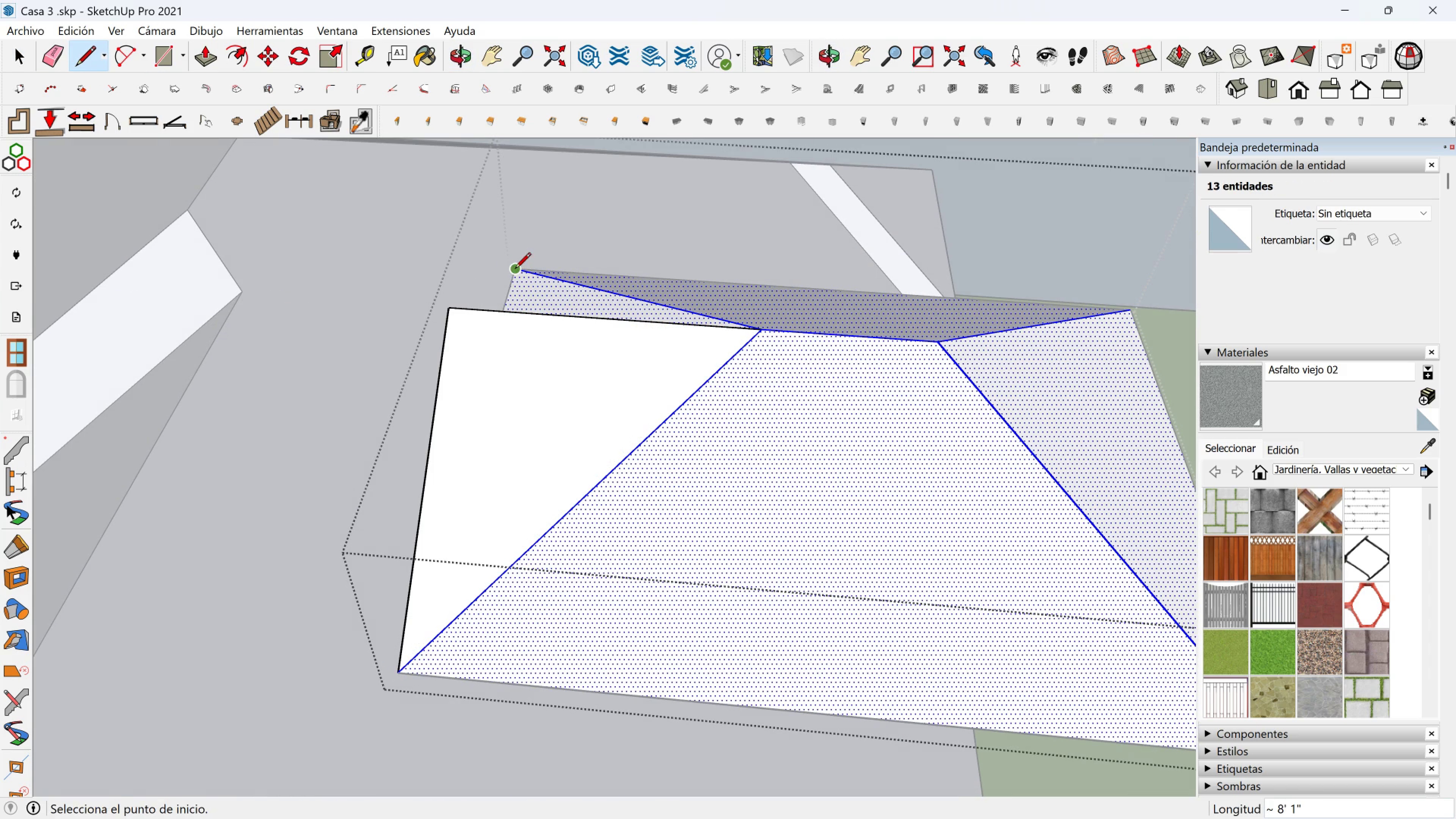 
left_click([515, 270])
 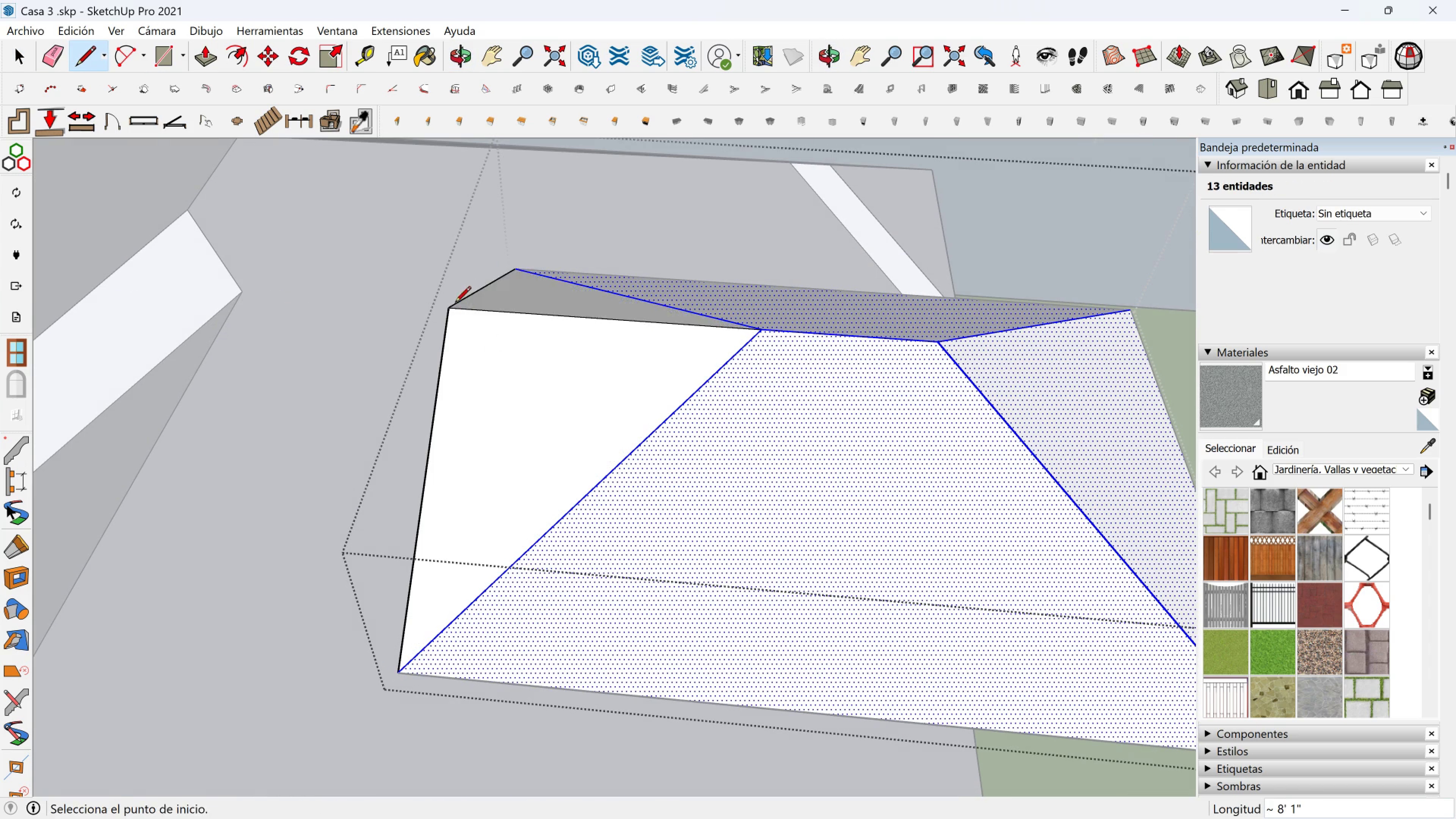 
left_click([455, 303])
 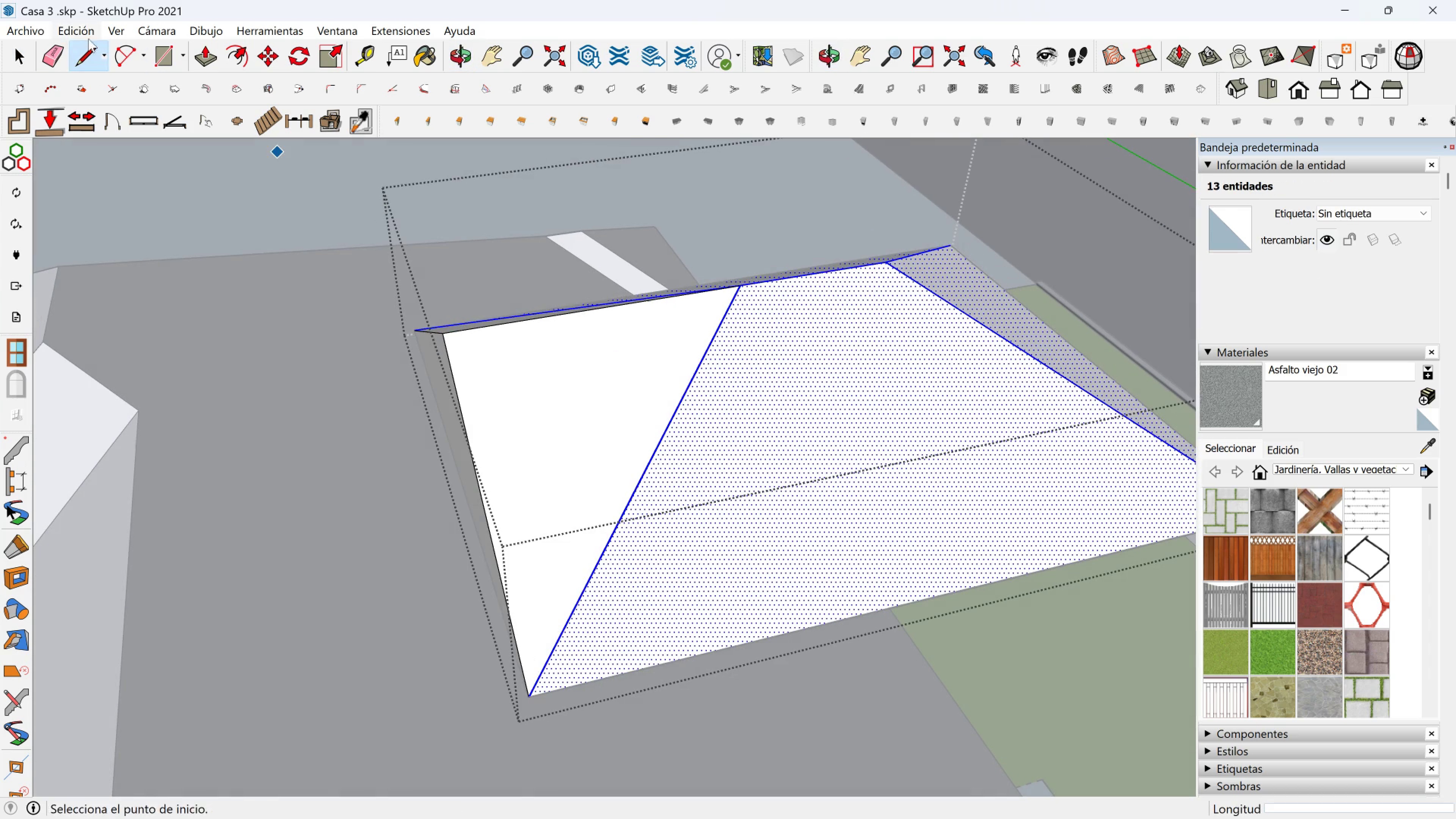 
left_click([48, 56])